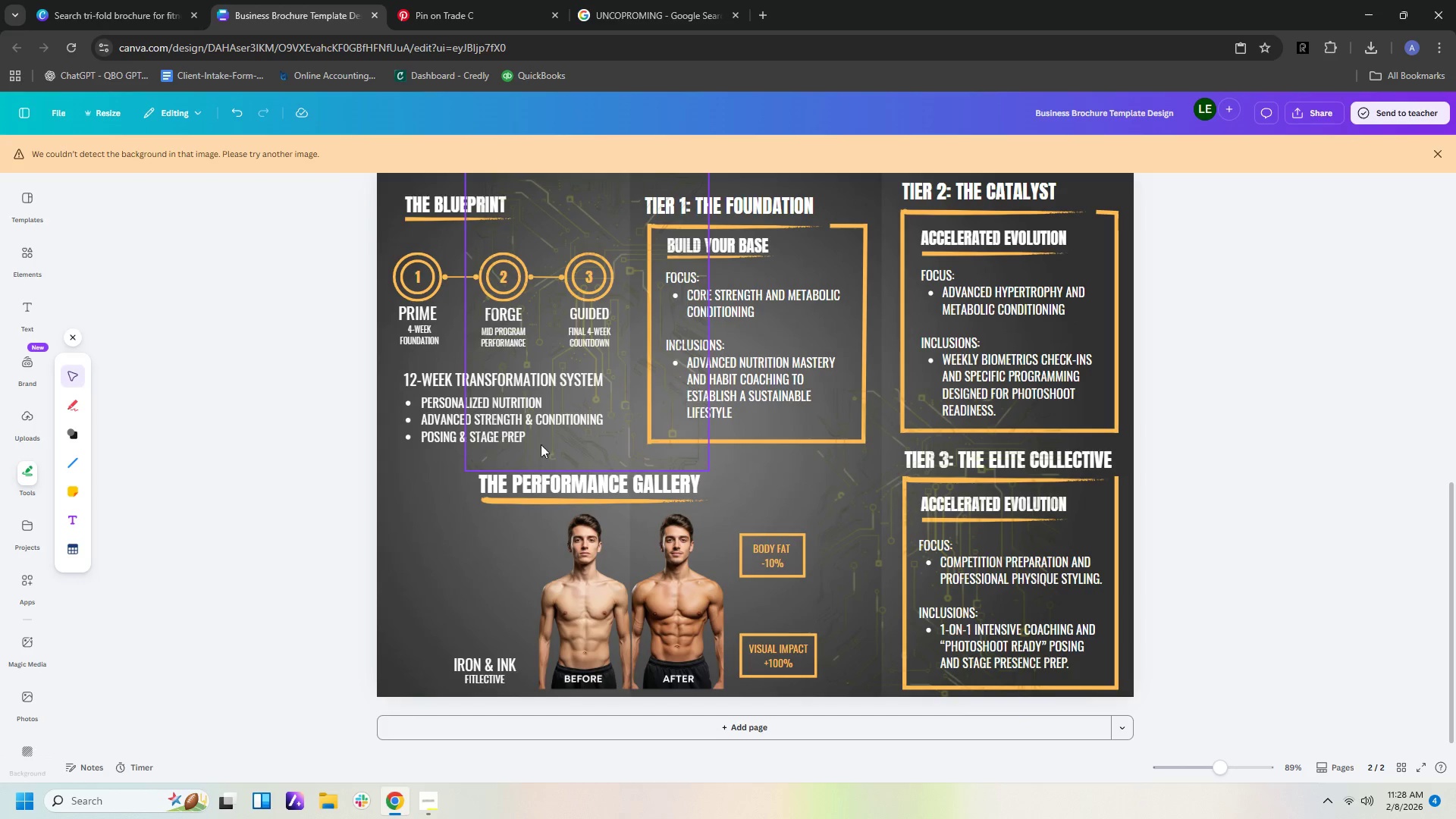 
left_click([419, 491])
 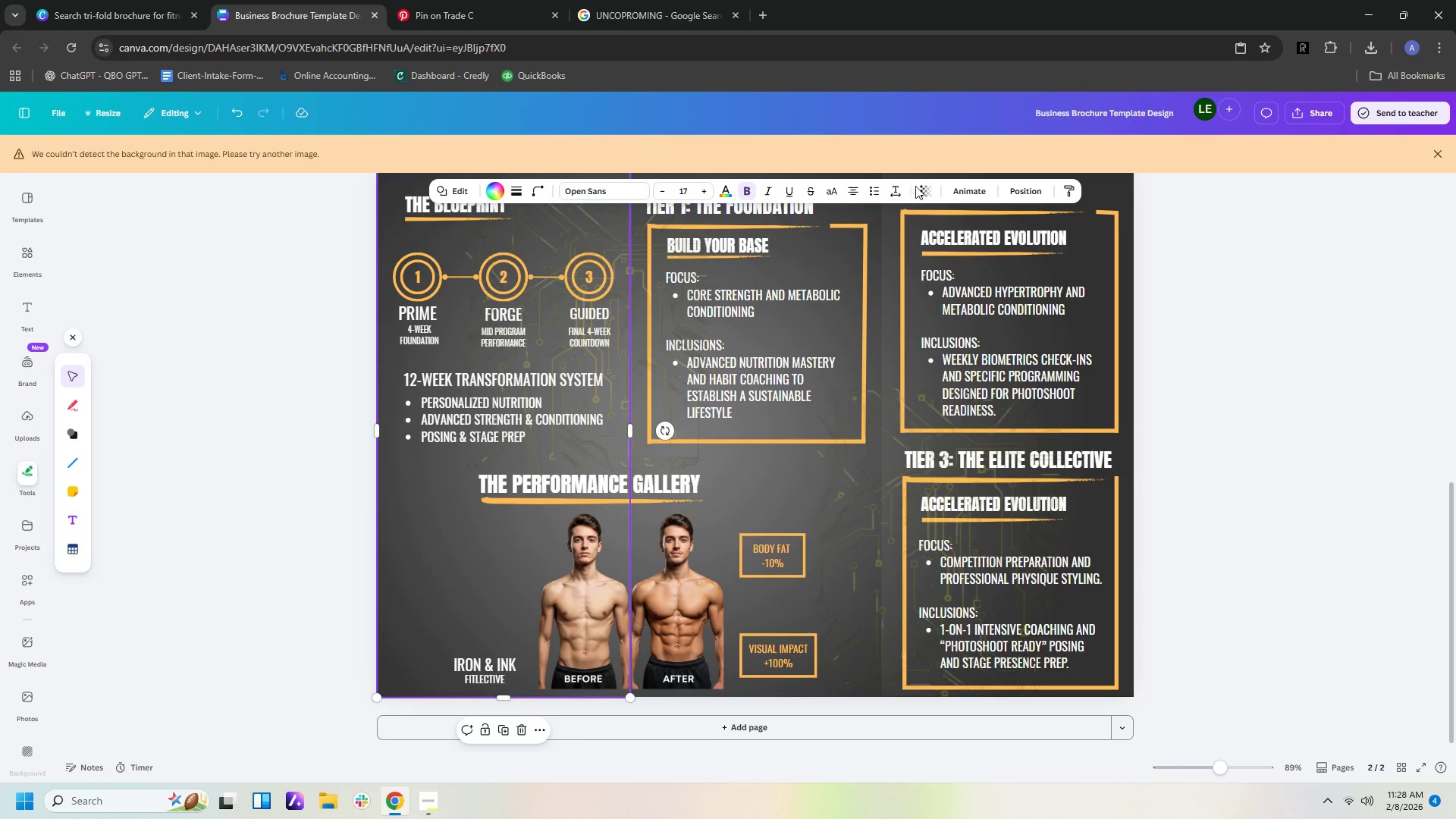 
left_click([925, 190])
 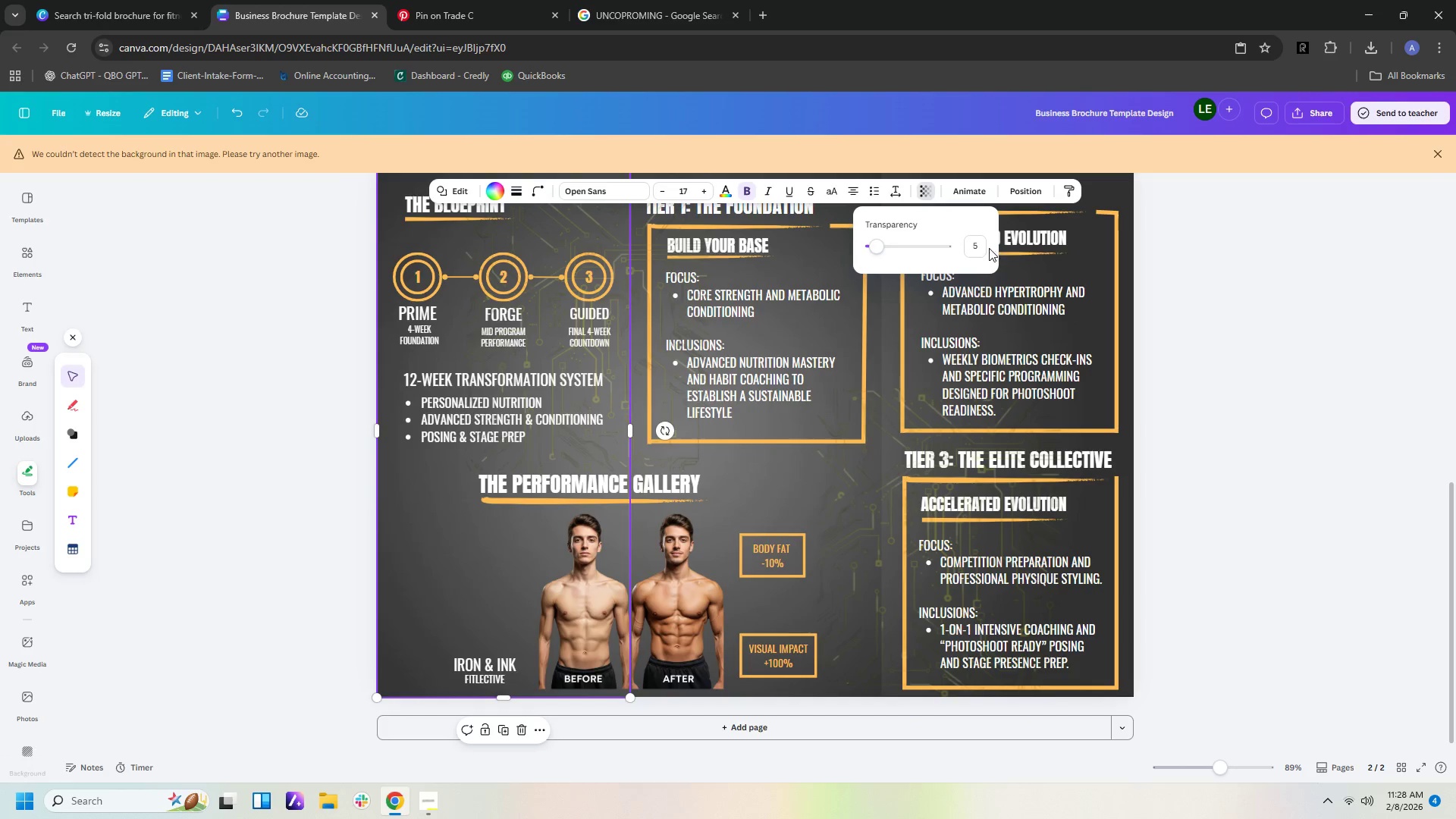 
left_click([977, 245])
 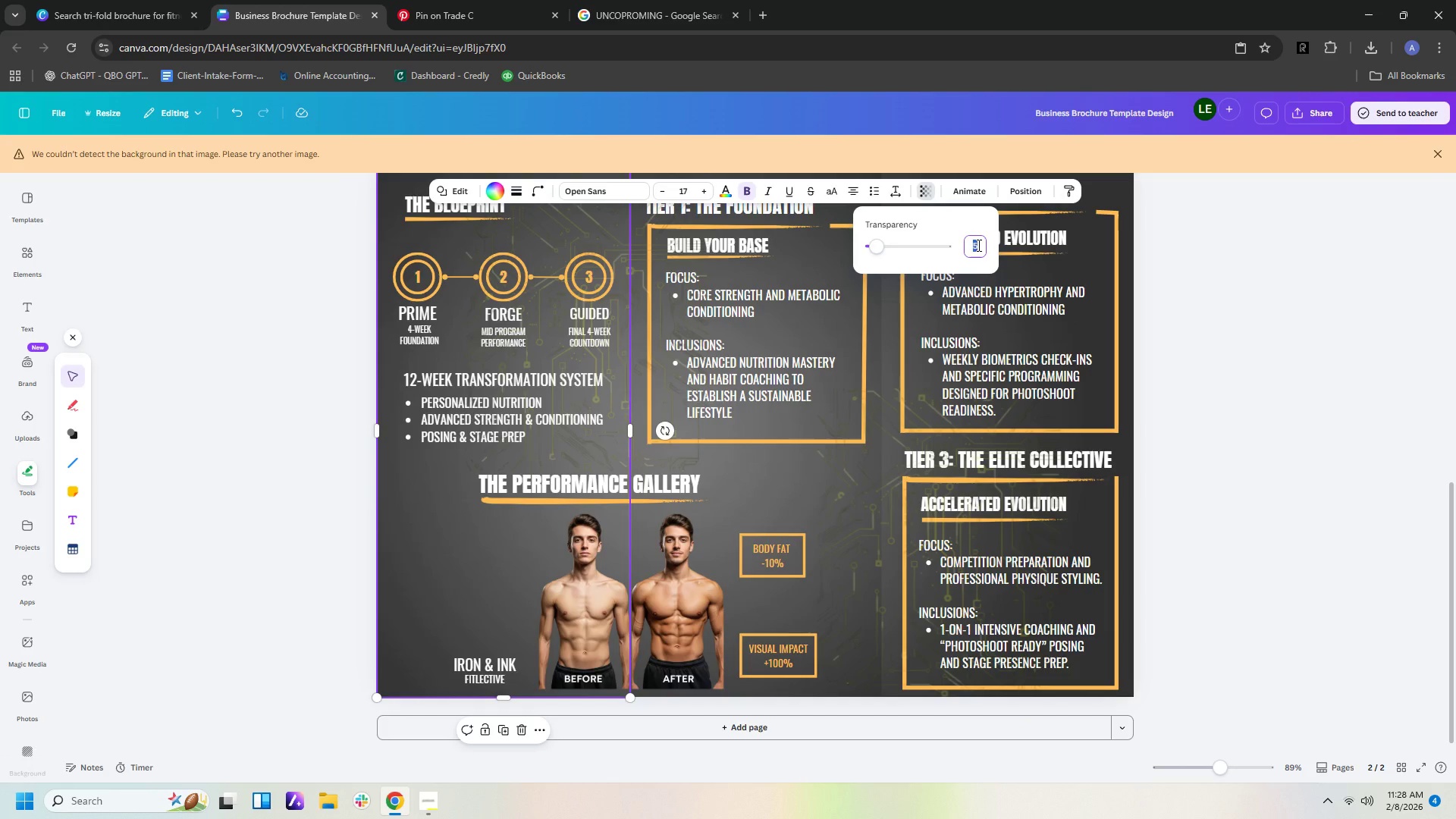 
type(10)
 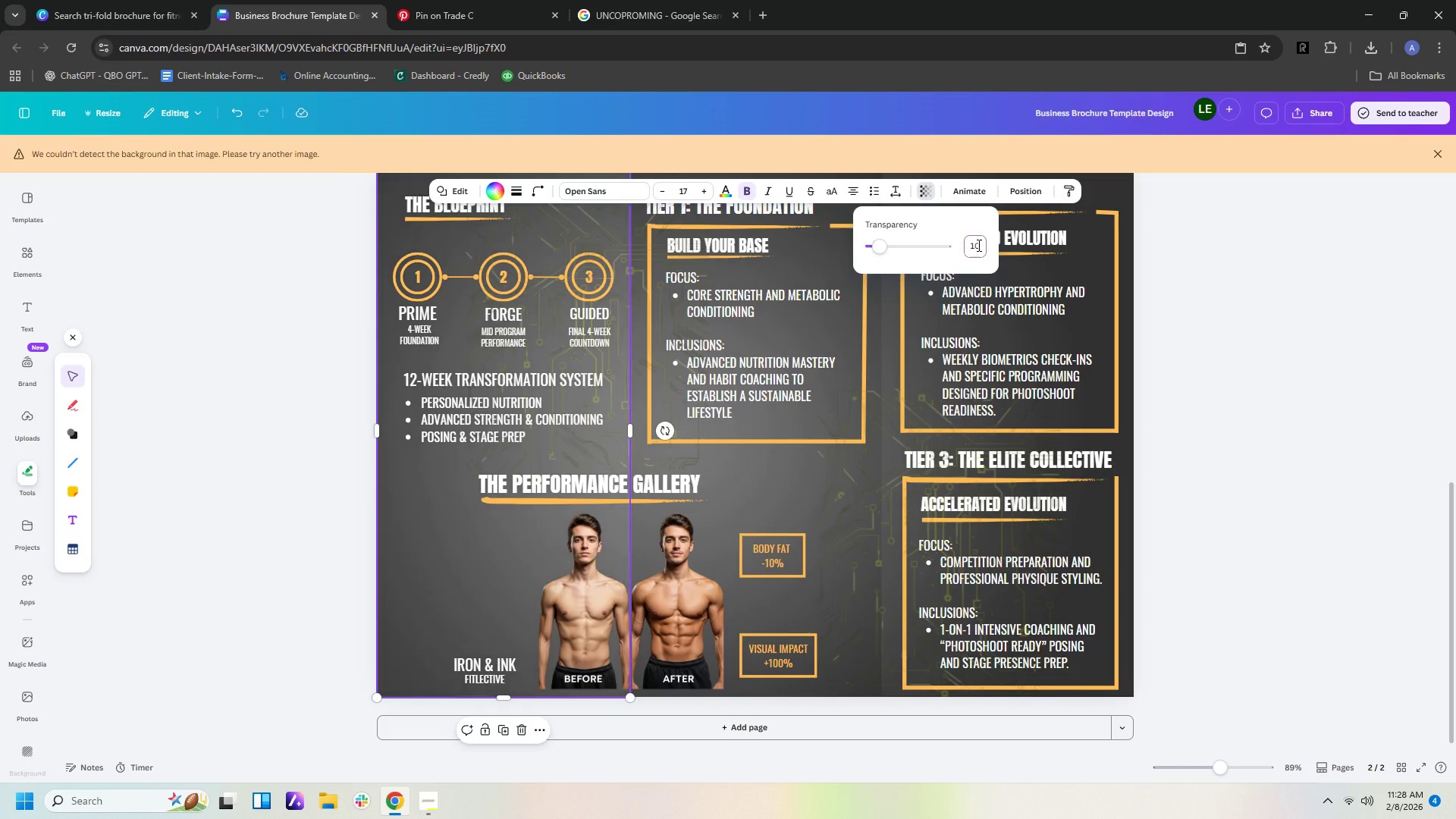 
key(Enter)
 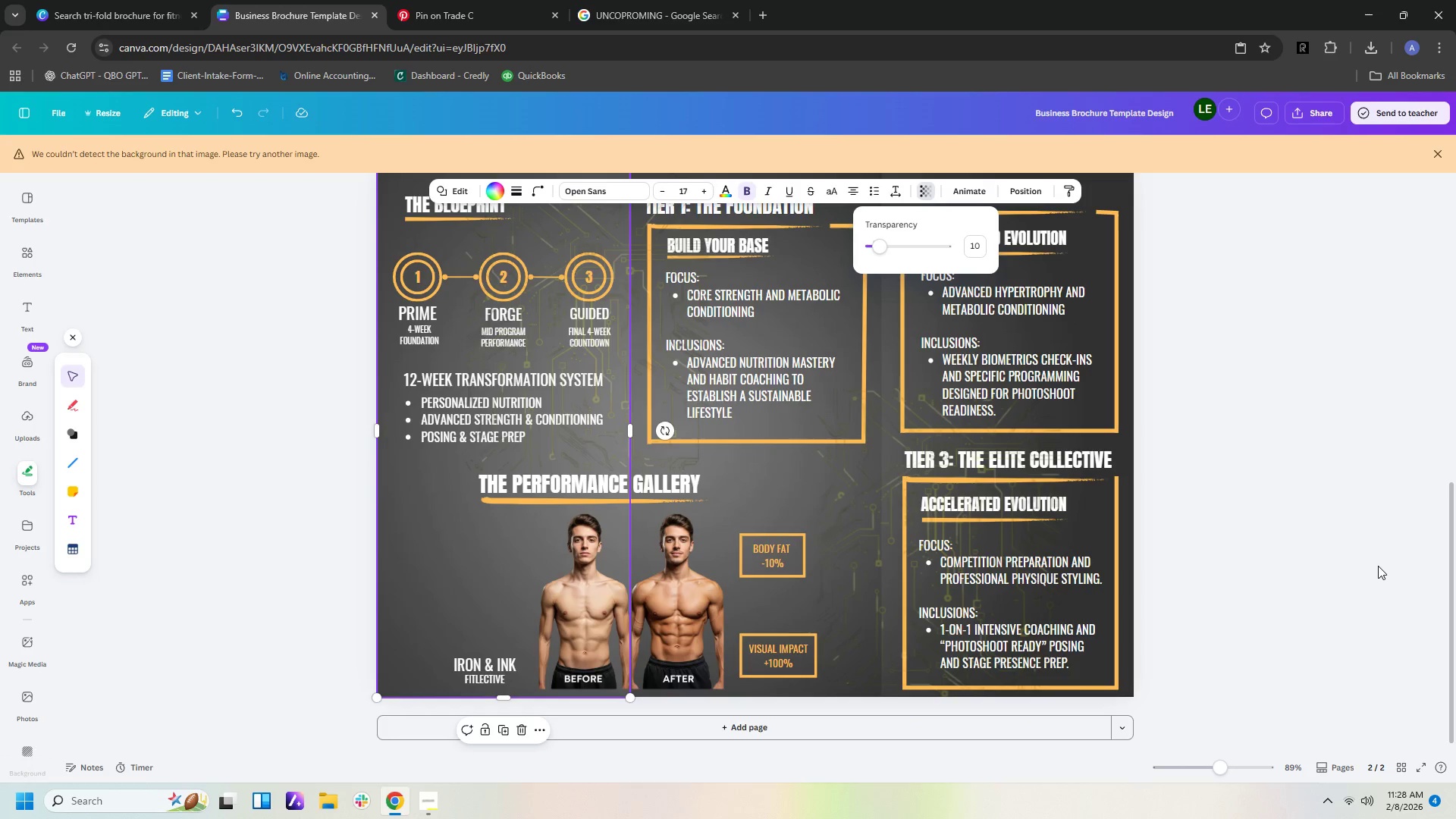 
left_click([1300, 560])
 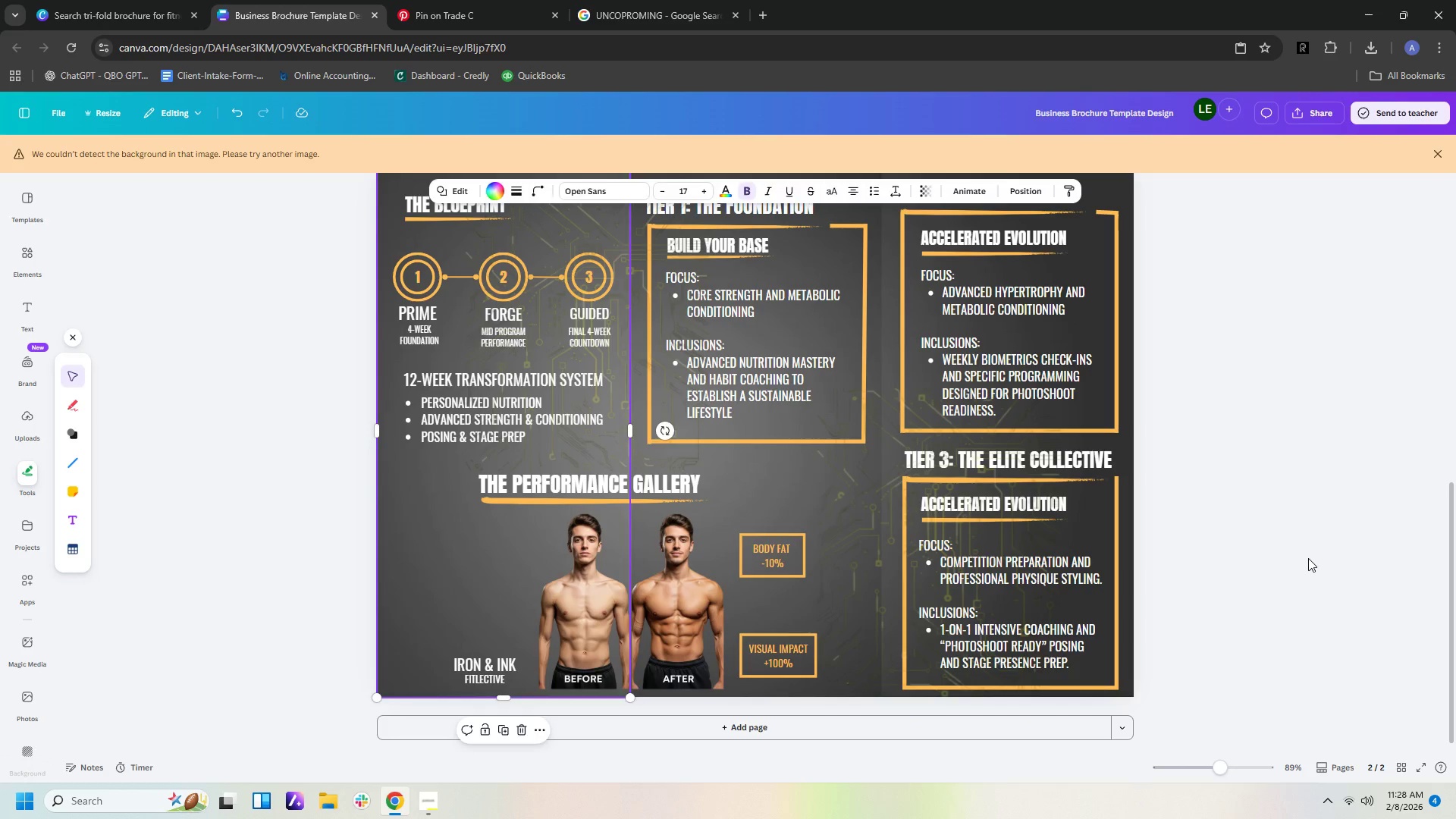 
left_click([1308, 558])
 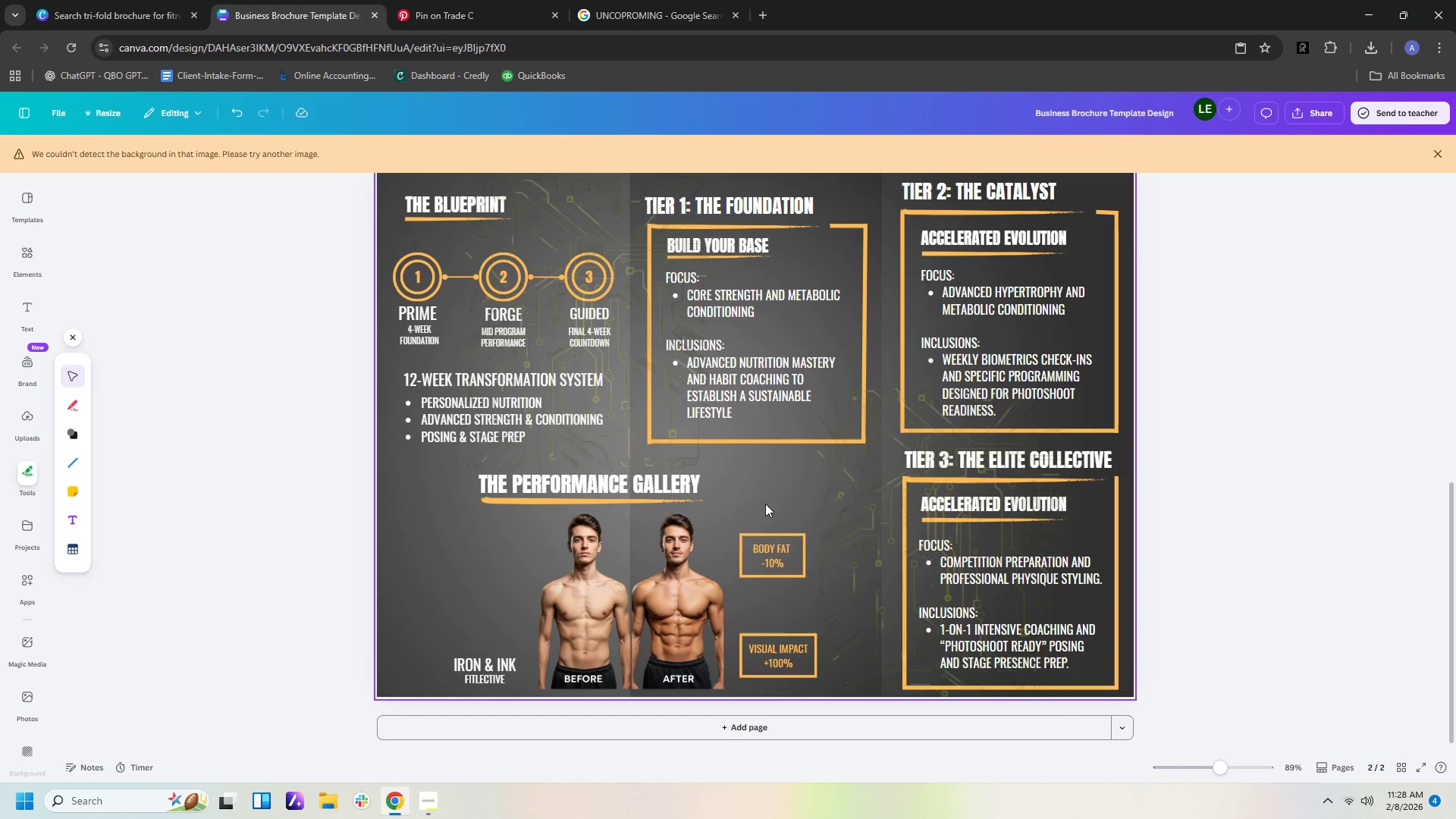 
left_click([764, 502])
 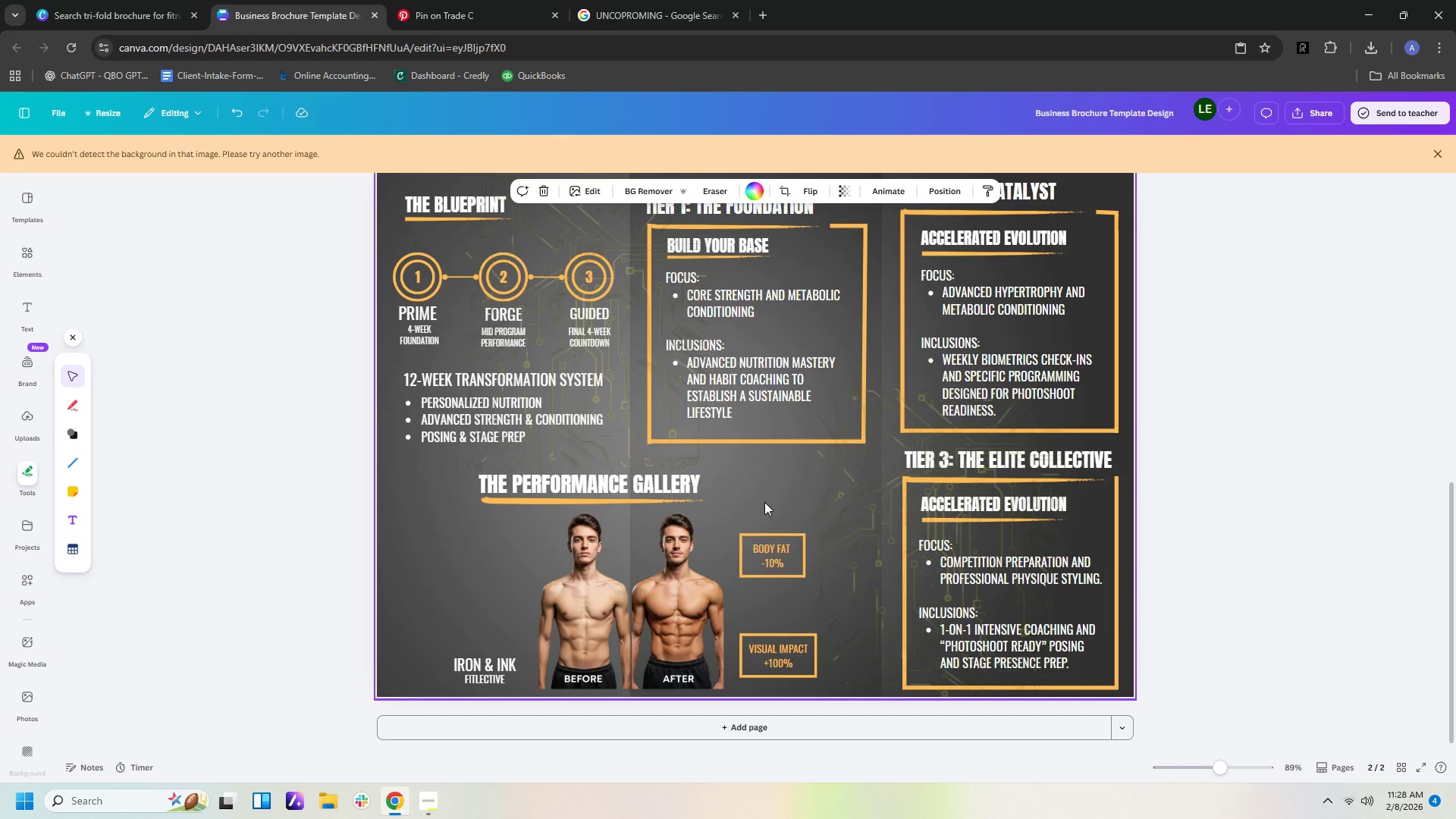 
right_click([764, 502])
 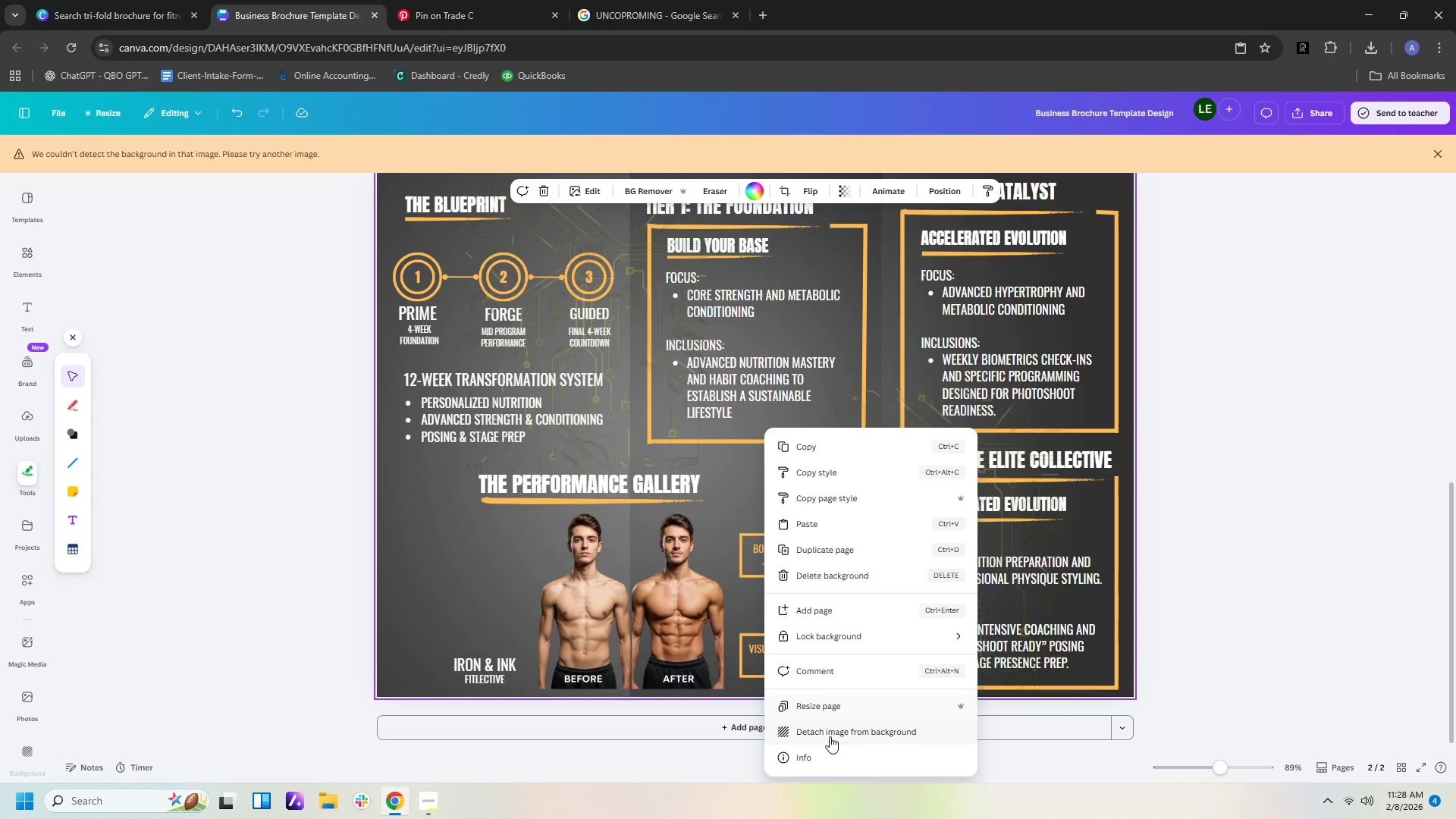 
left_click([826, 737])
 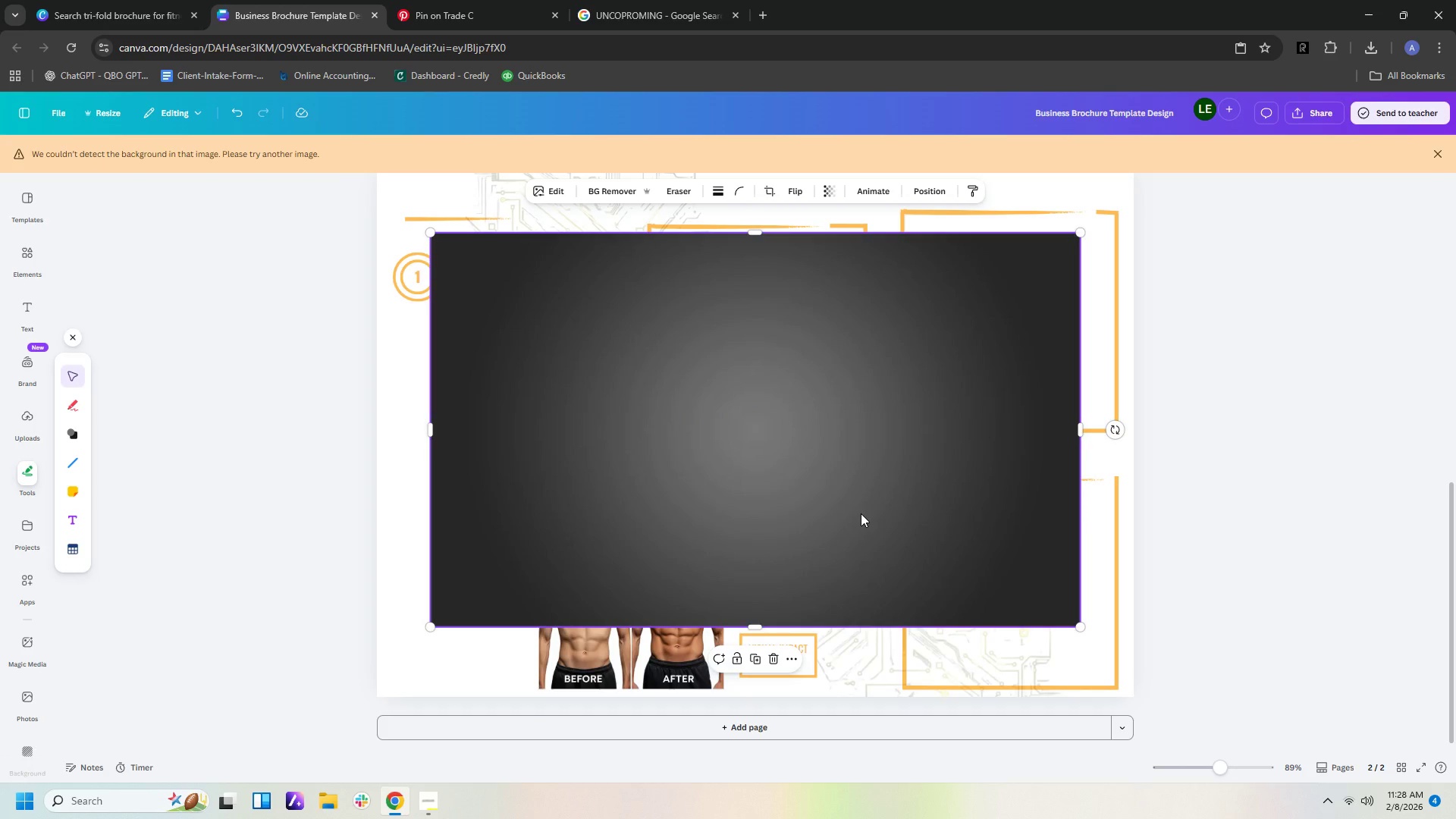 
key(Delete)
 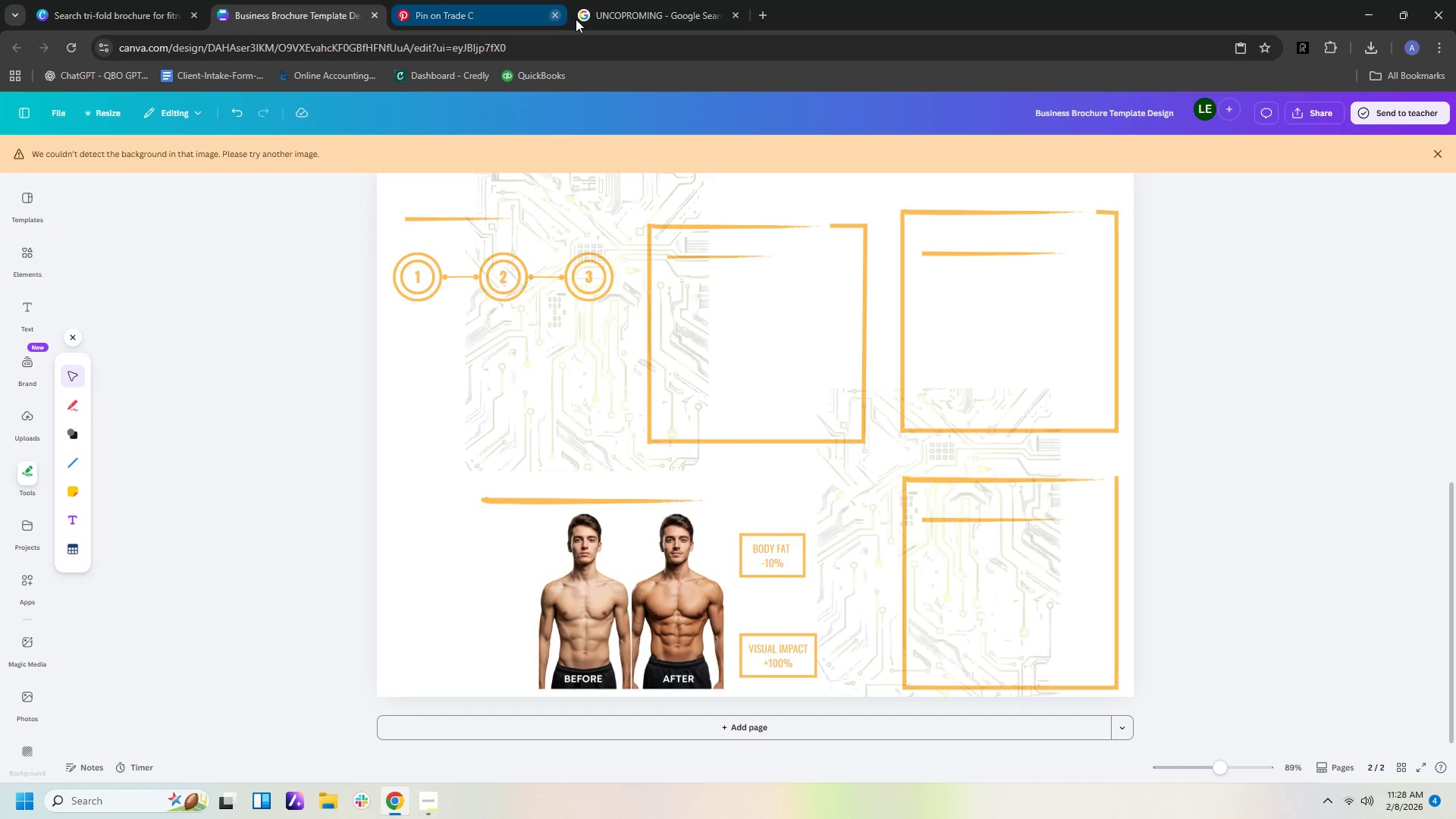 
left_click([489, 7])
 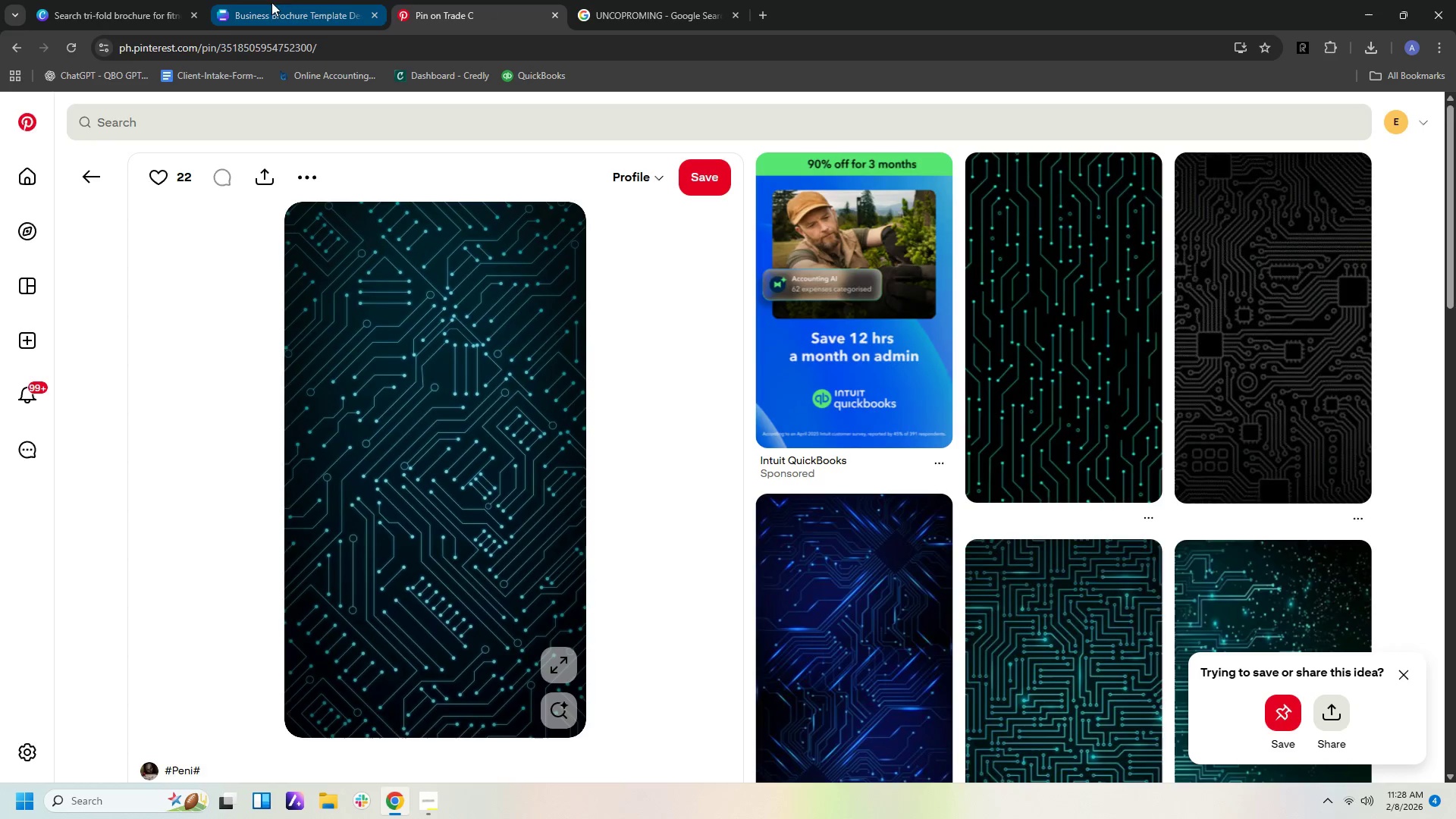 
left_click([275, 14])
 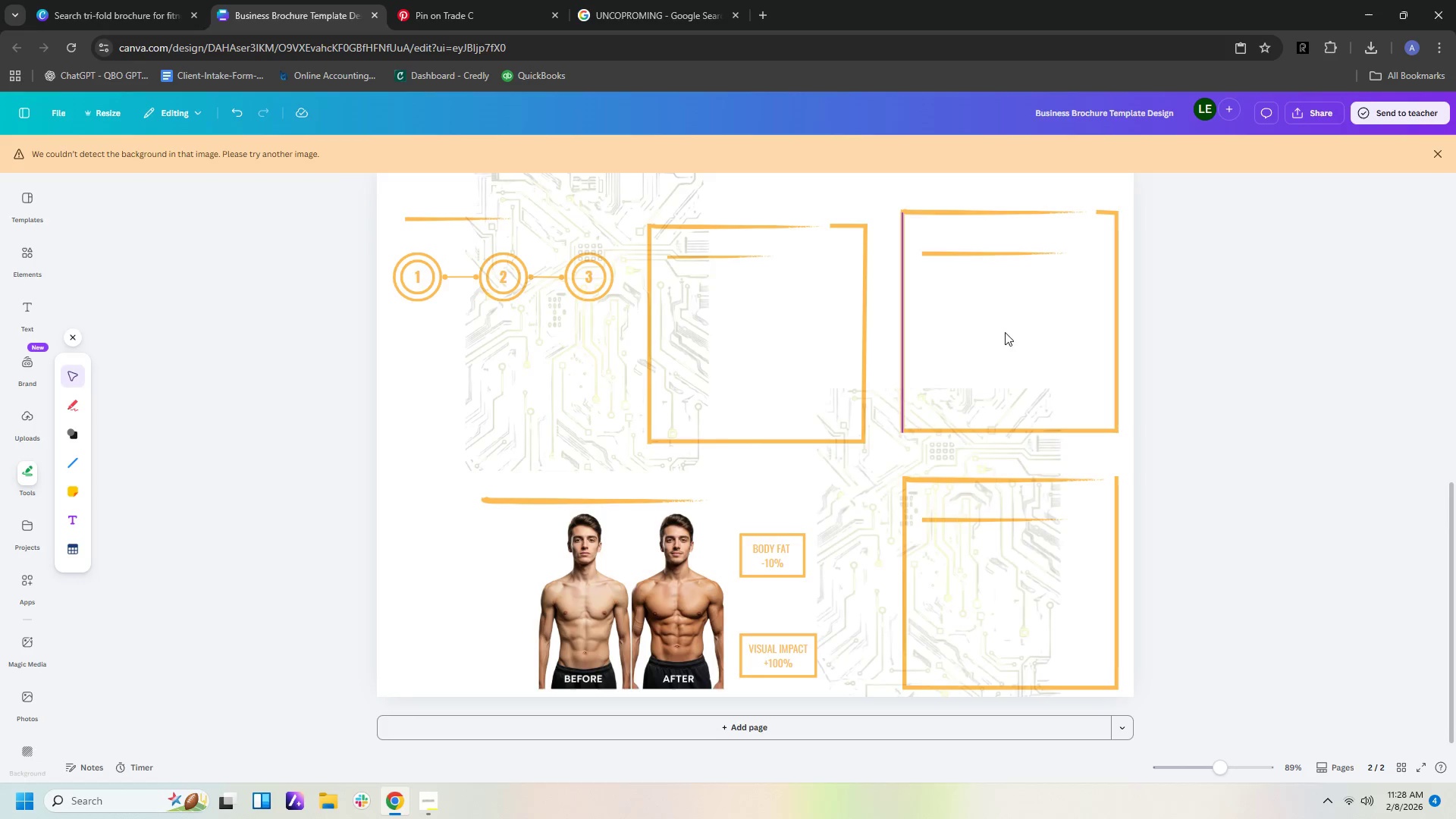 
scroll: coordinate [1386, 507], scroll_direction: up, amount: 4.0
 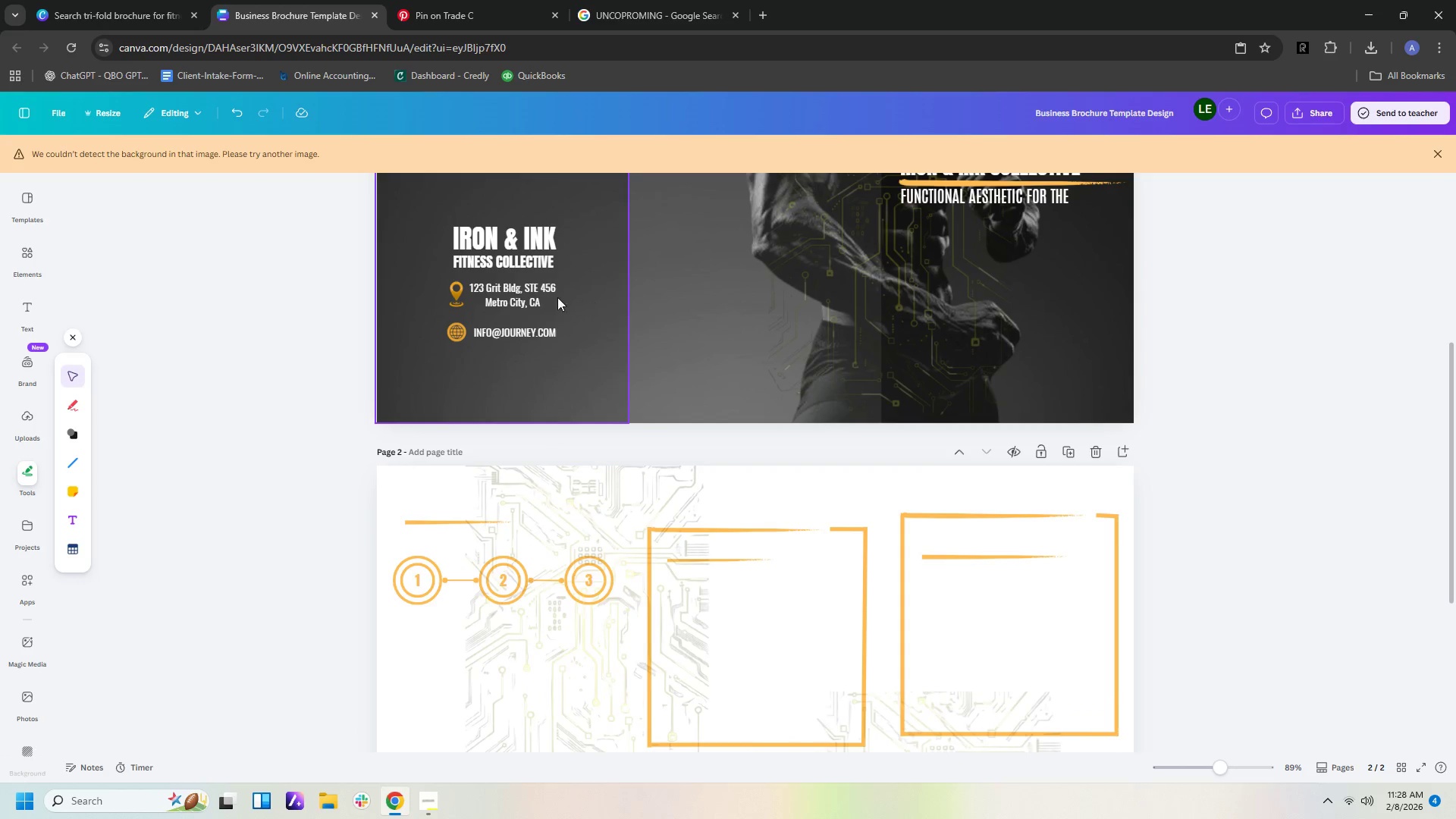 
left_click([1090, 347])
 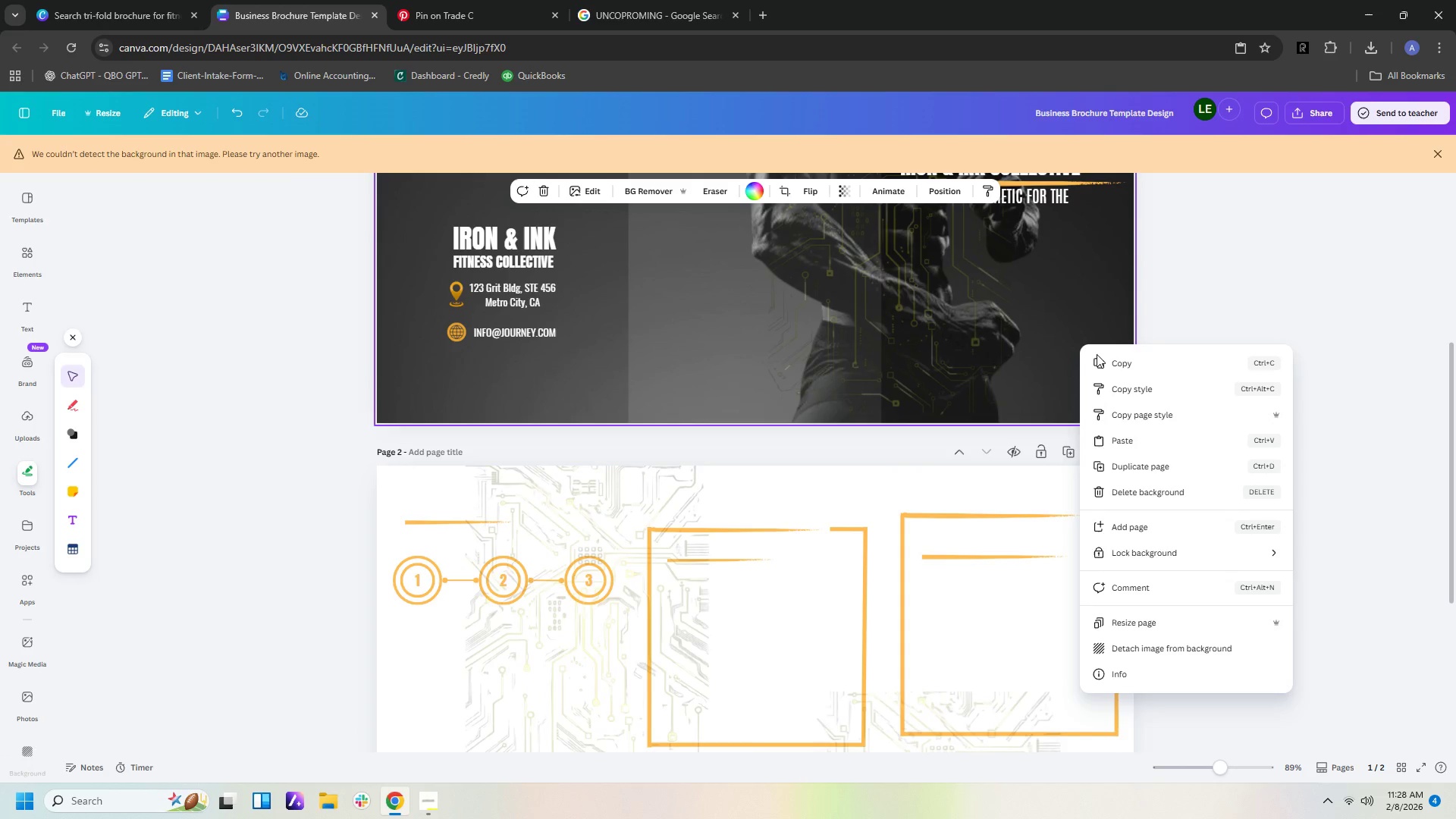 
right_click([746, 493])
 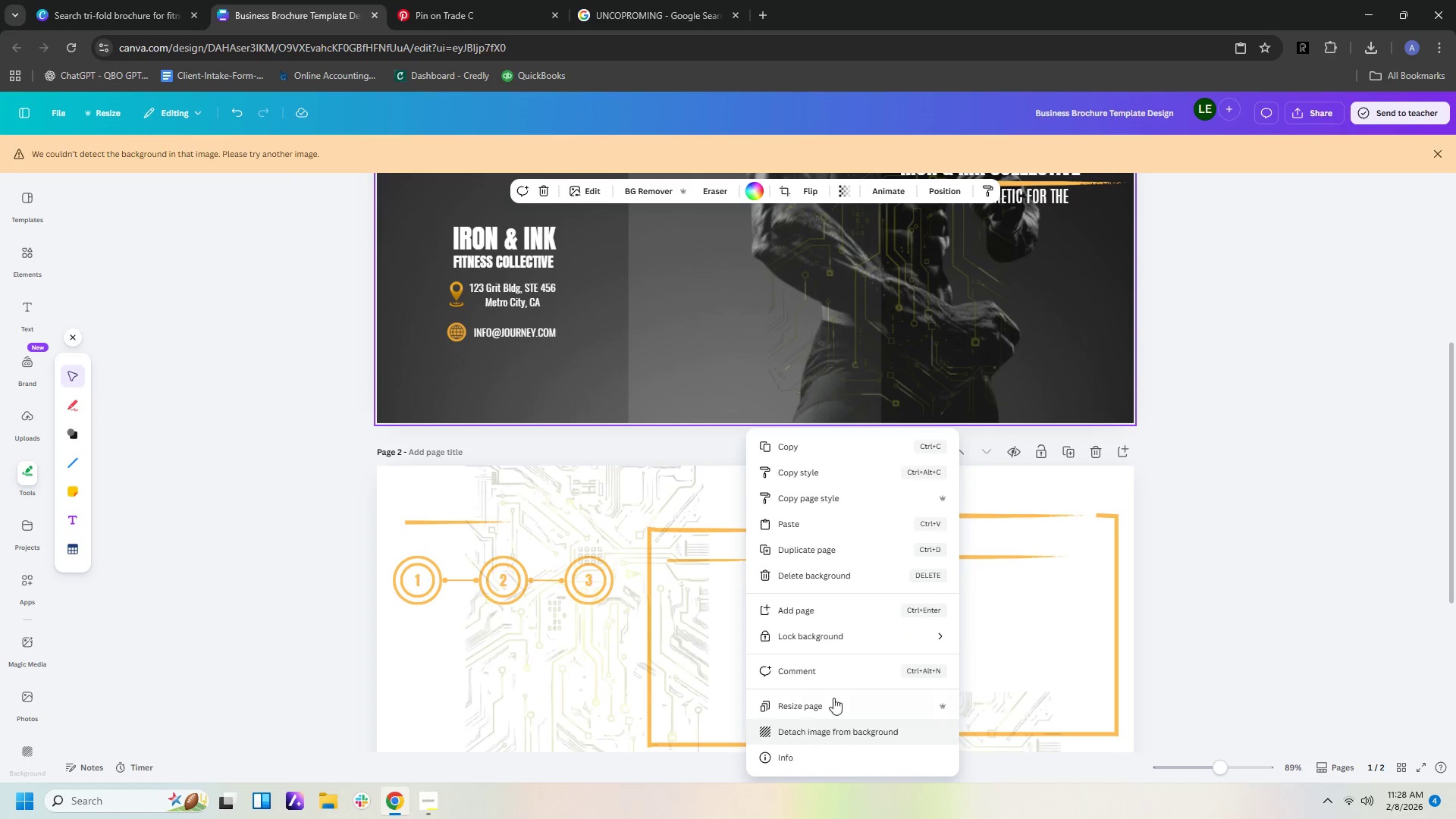 
left_click([1304, 580])
 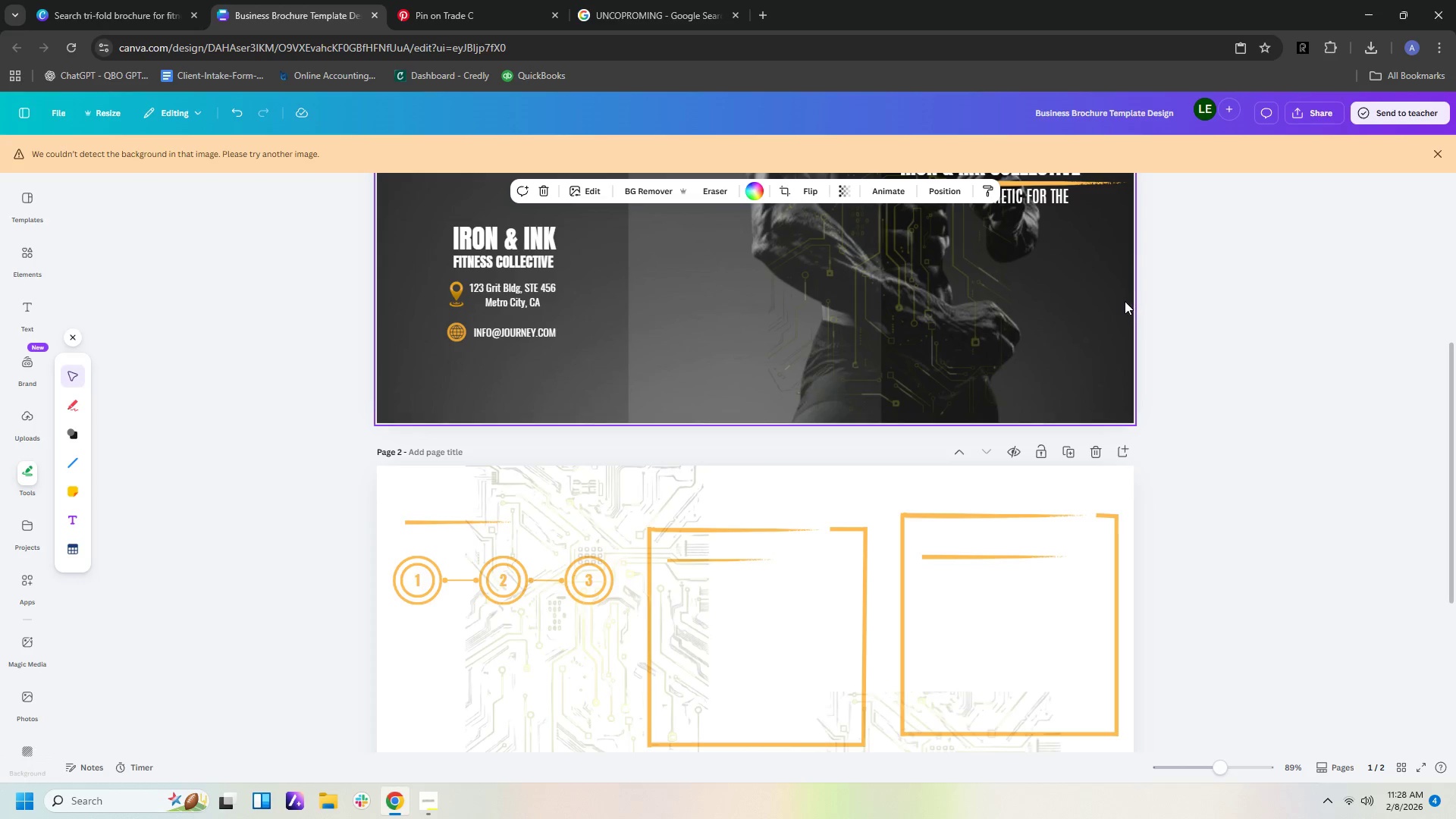 
right_click([1125, 301])
 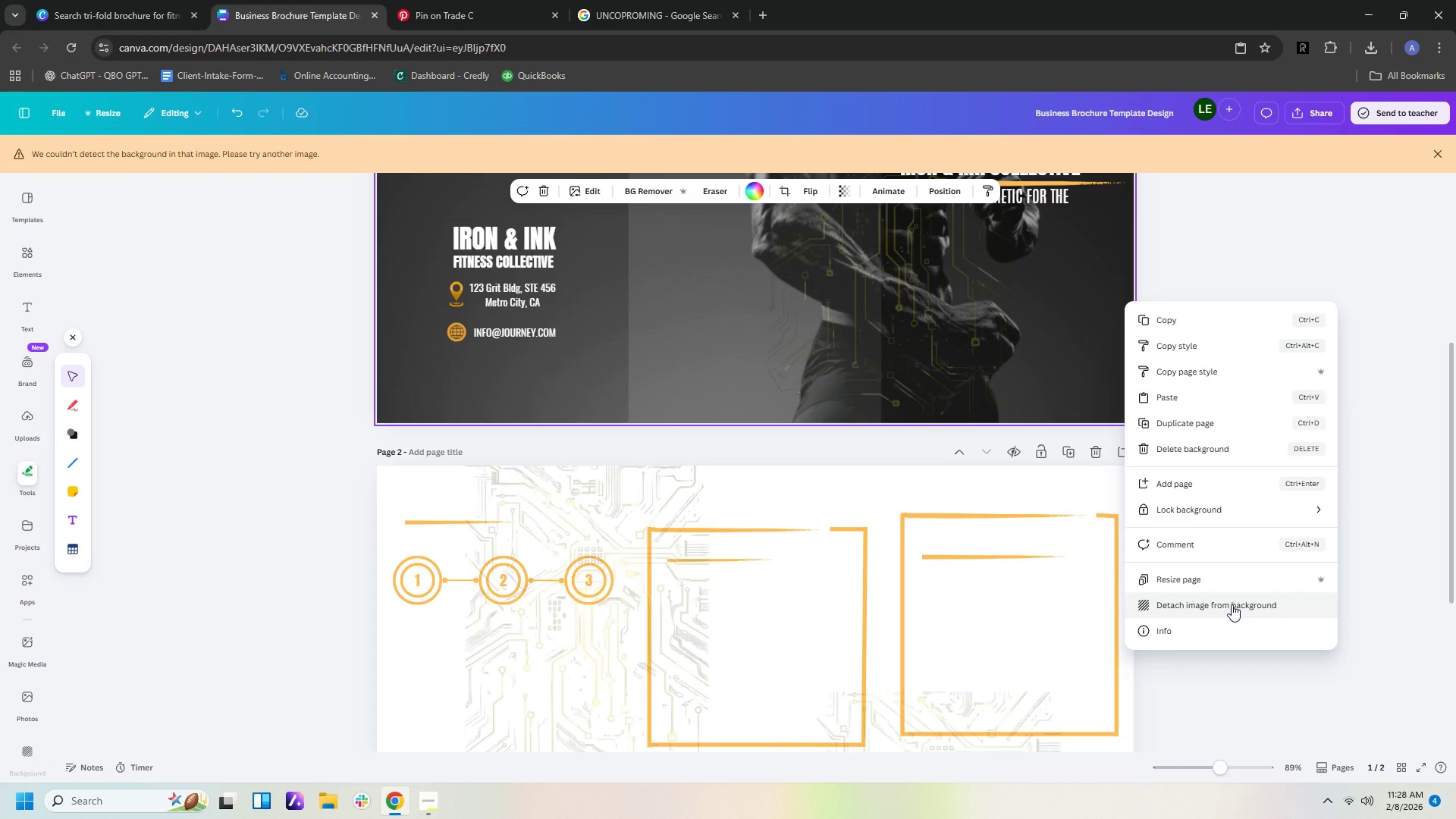 
wait(8.11)
 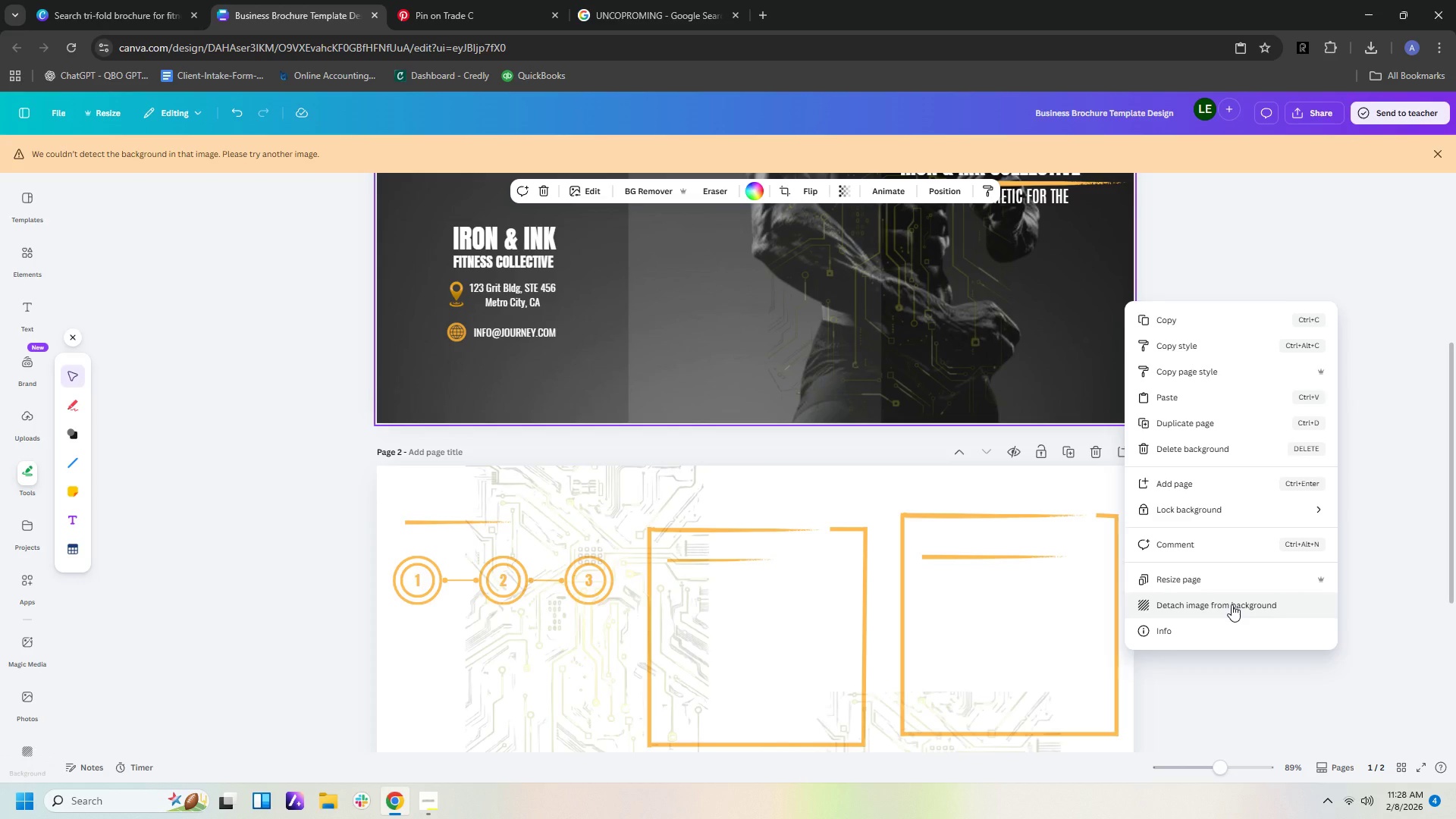 
left_click([1236, 605])
 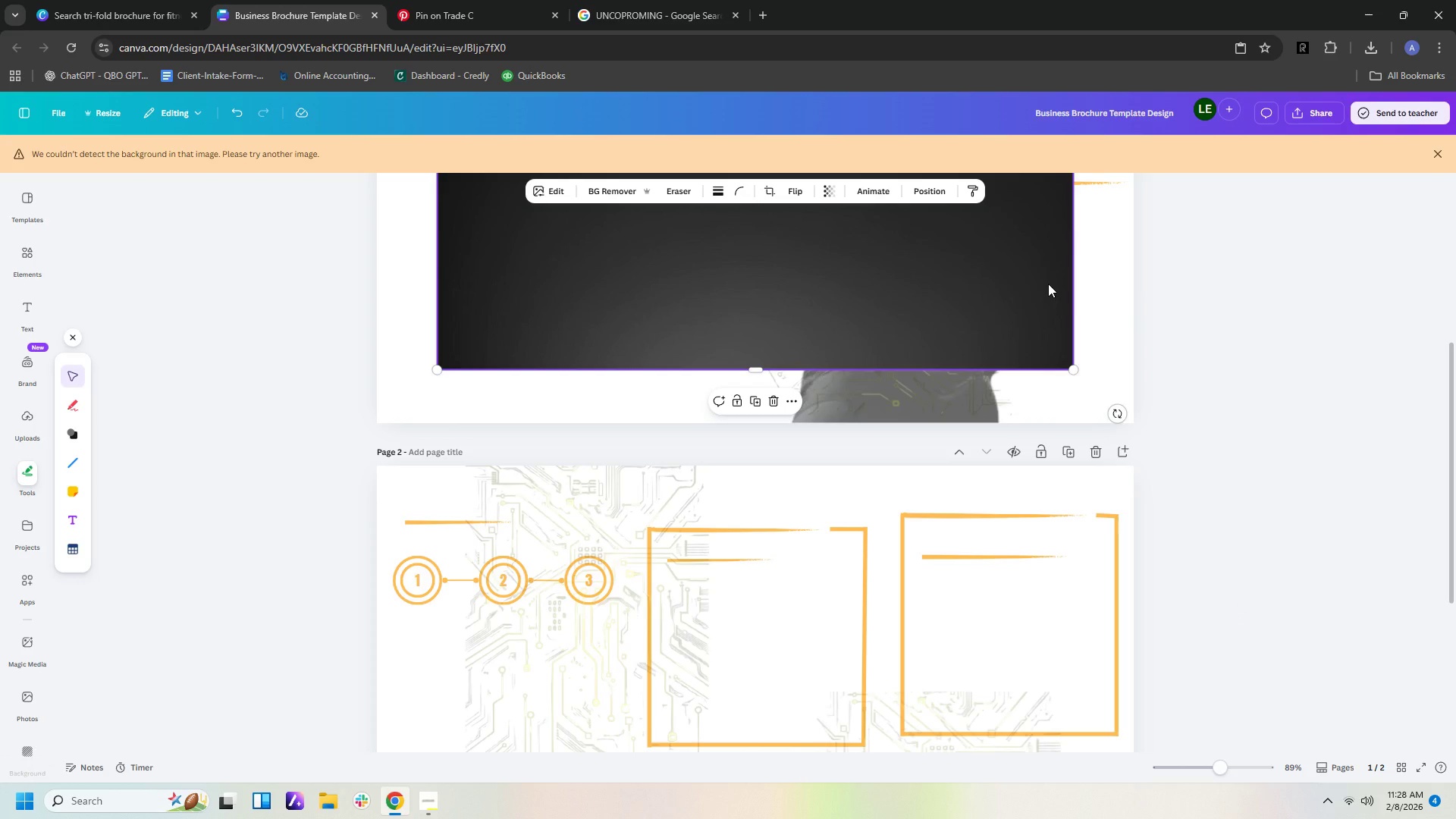 
right_click([1048, 284])
 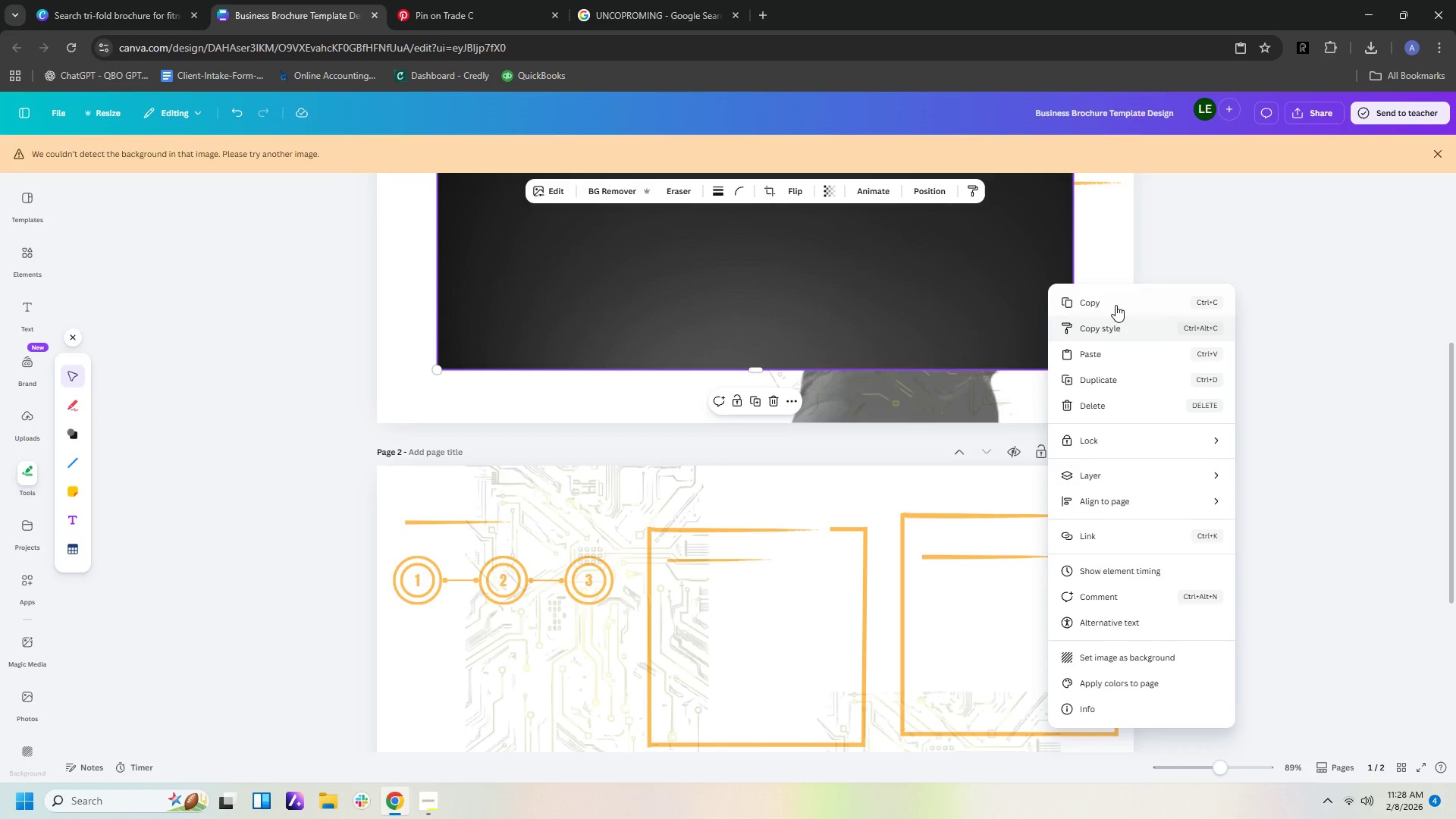 
left_click([1116, 294])
 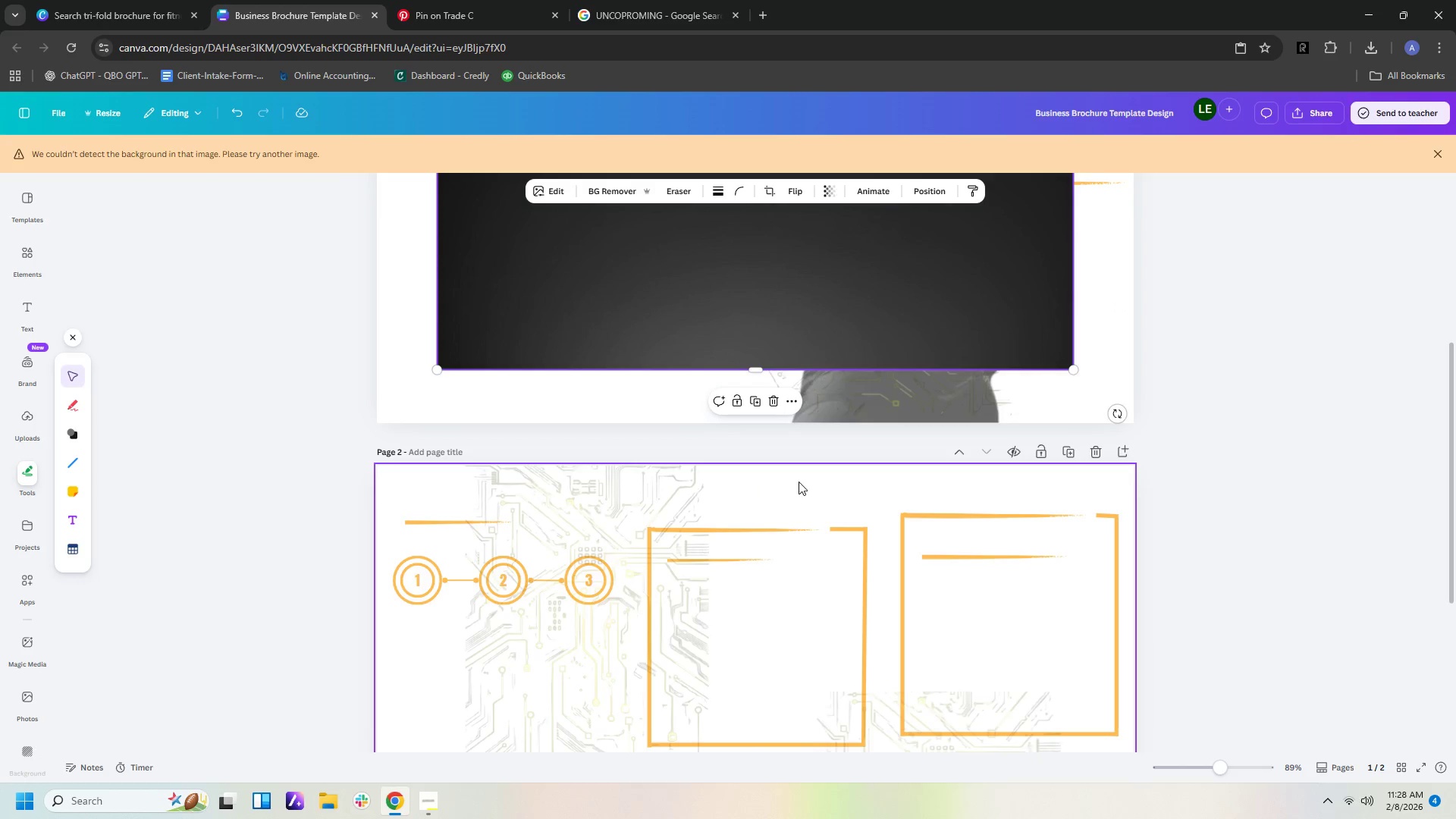 
right_click([811, 483])
 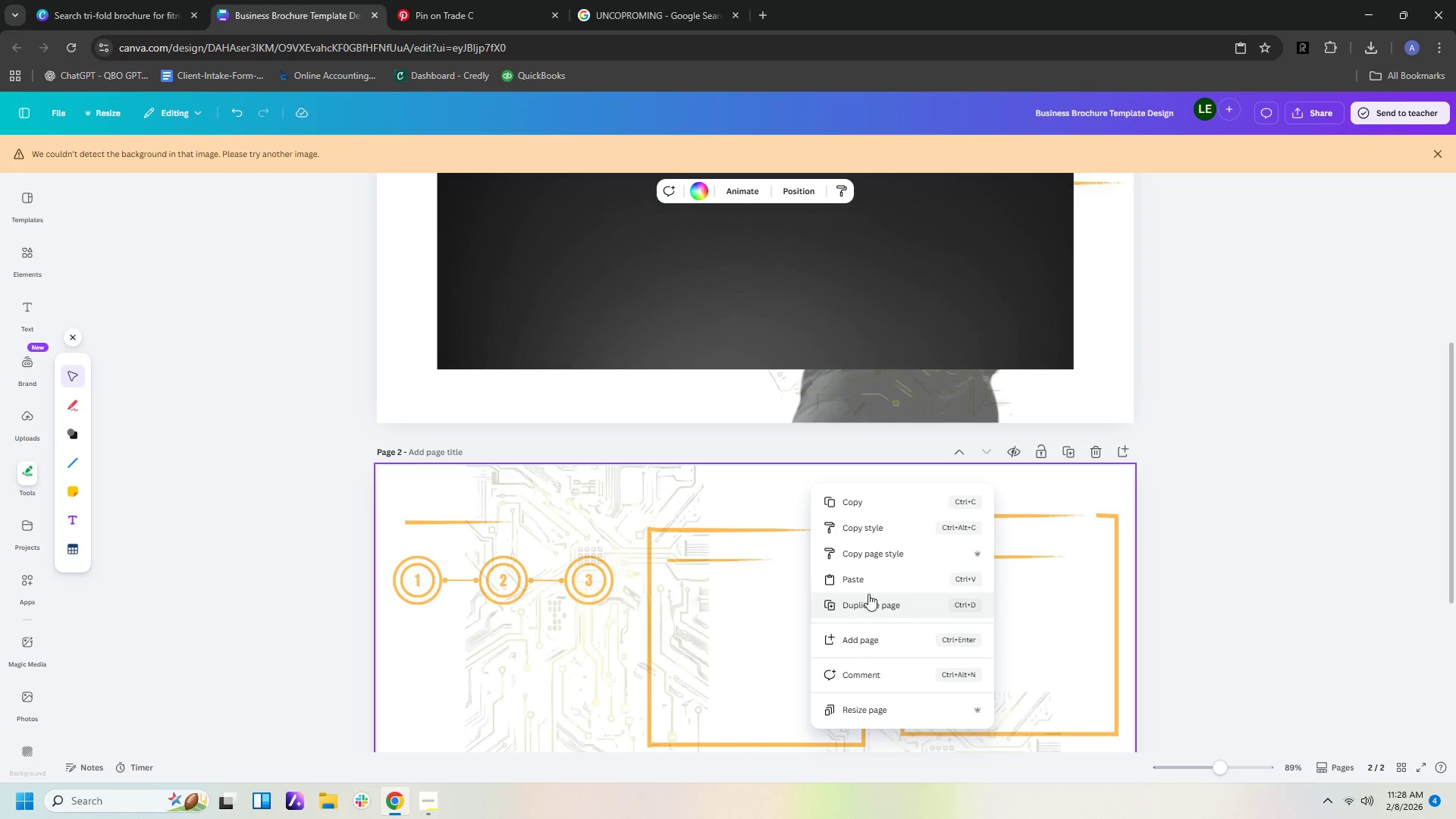 
left_click([869, 579])